 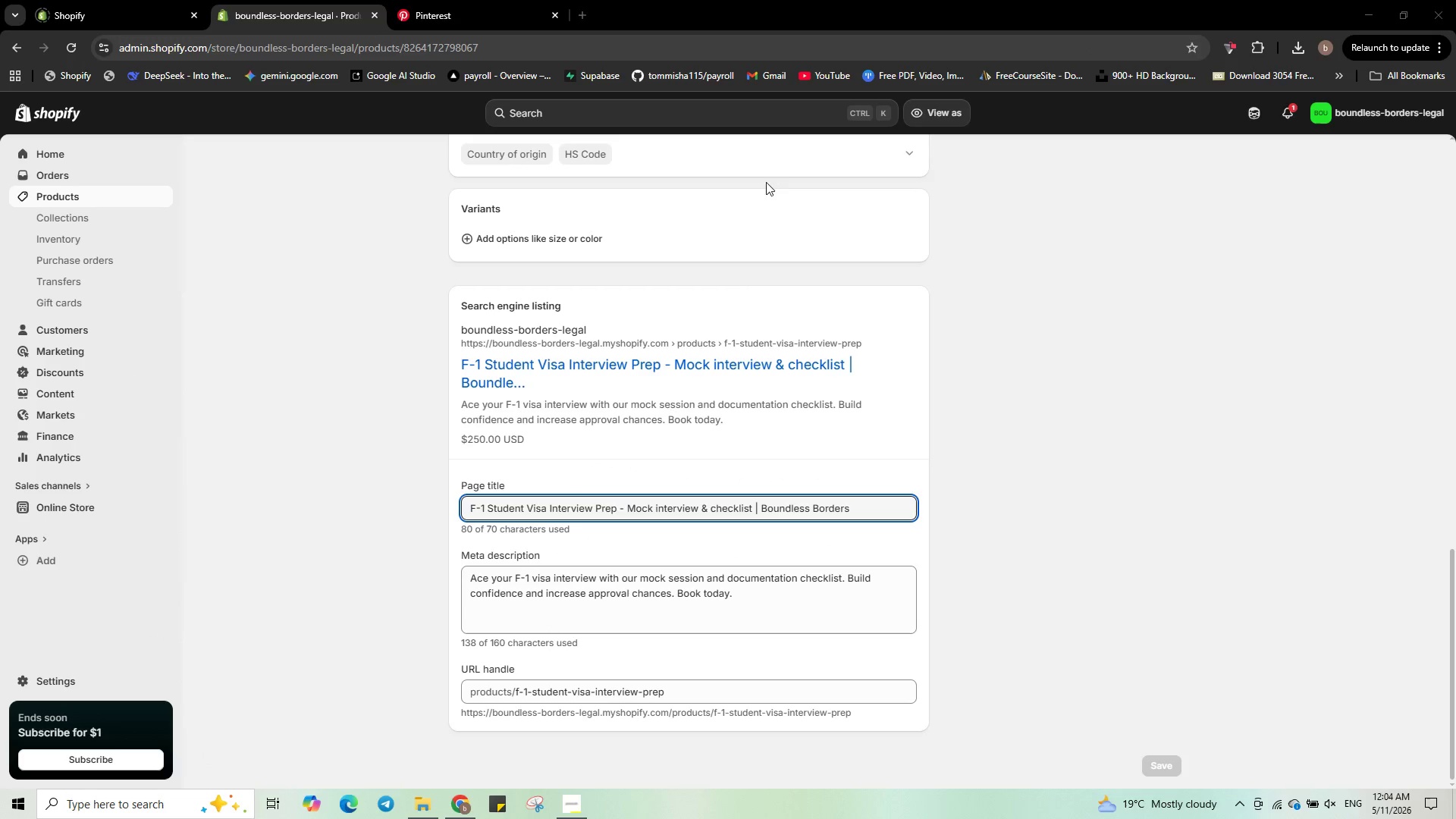 
left_click([80, 200])
 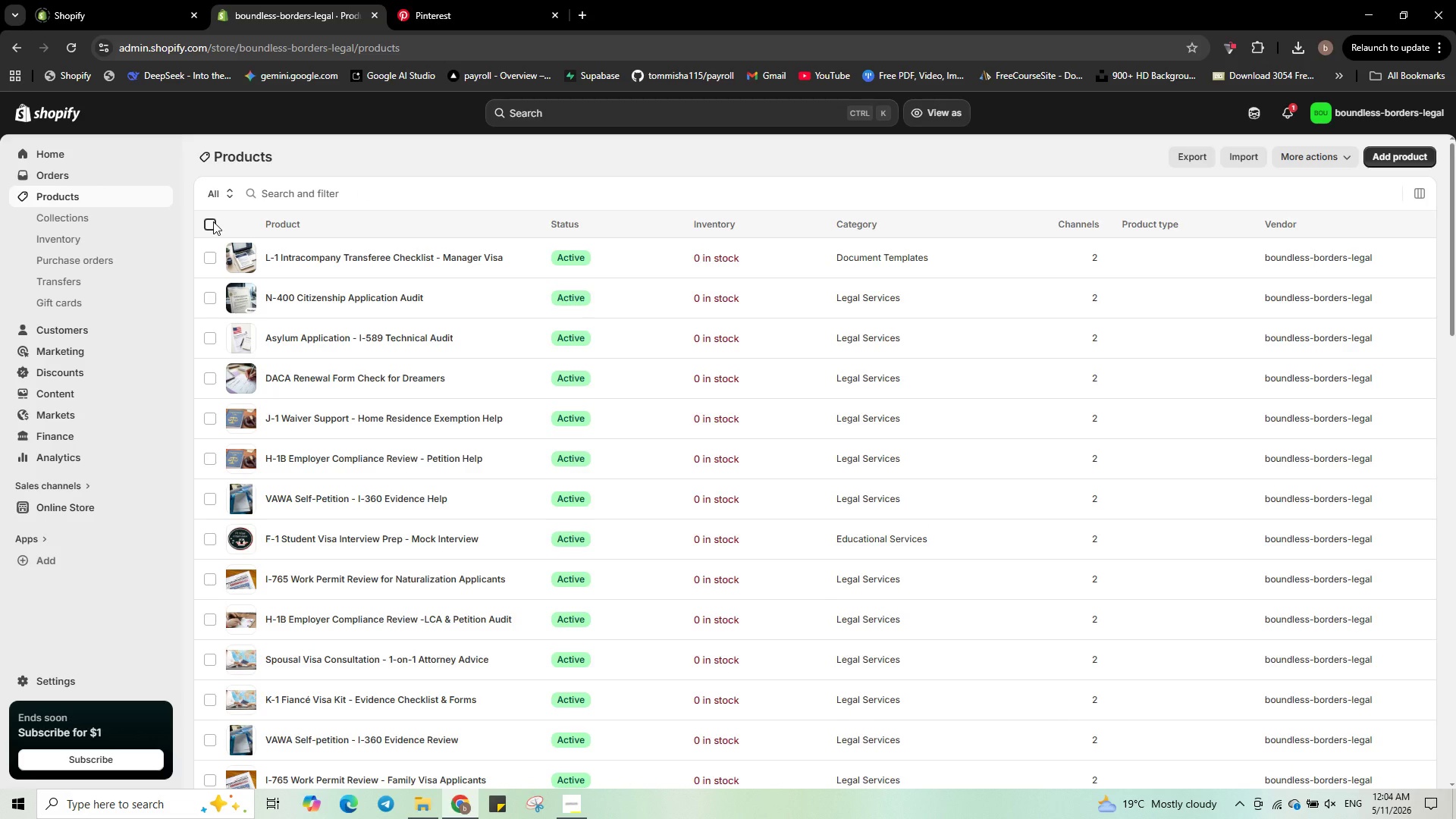 
wait(18.55)
 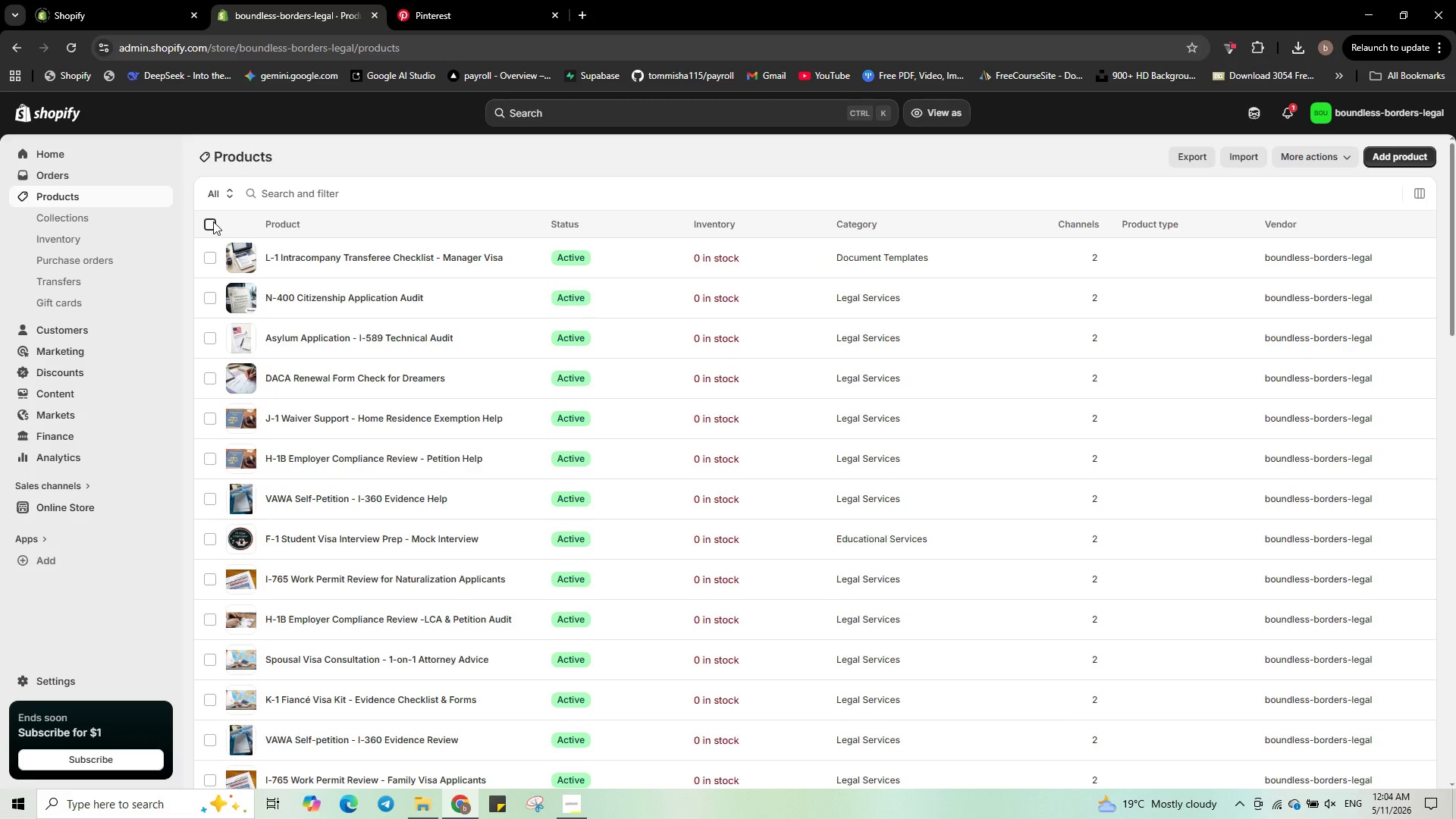 
left_click([1190, 158])
 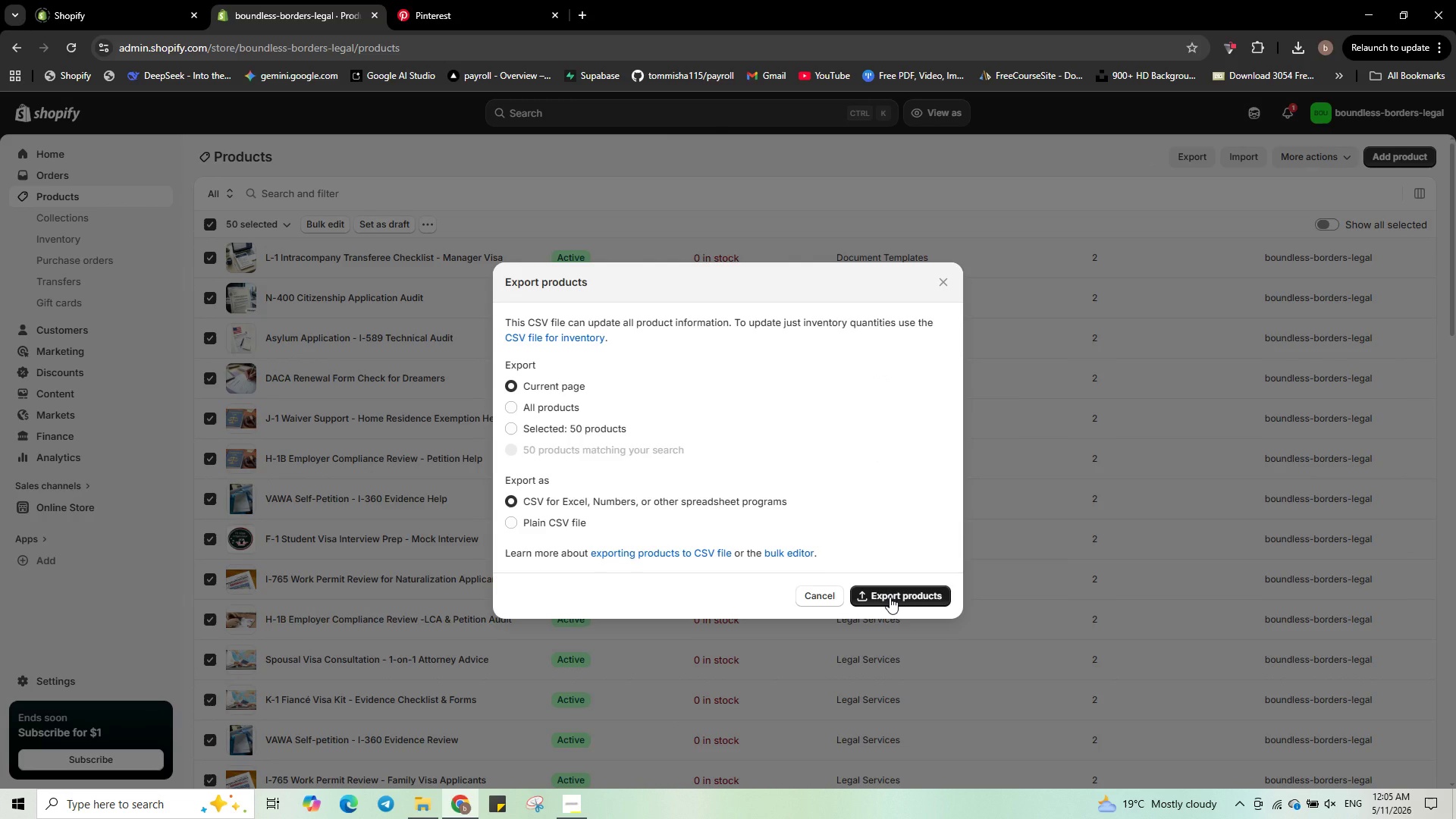 
wait(7.27)
 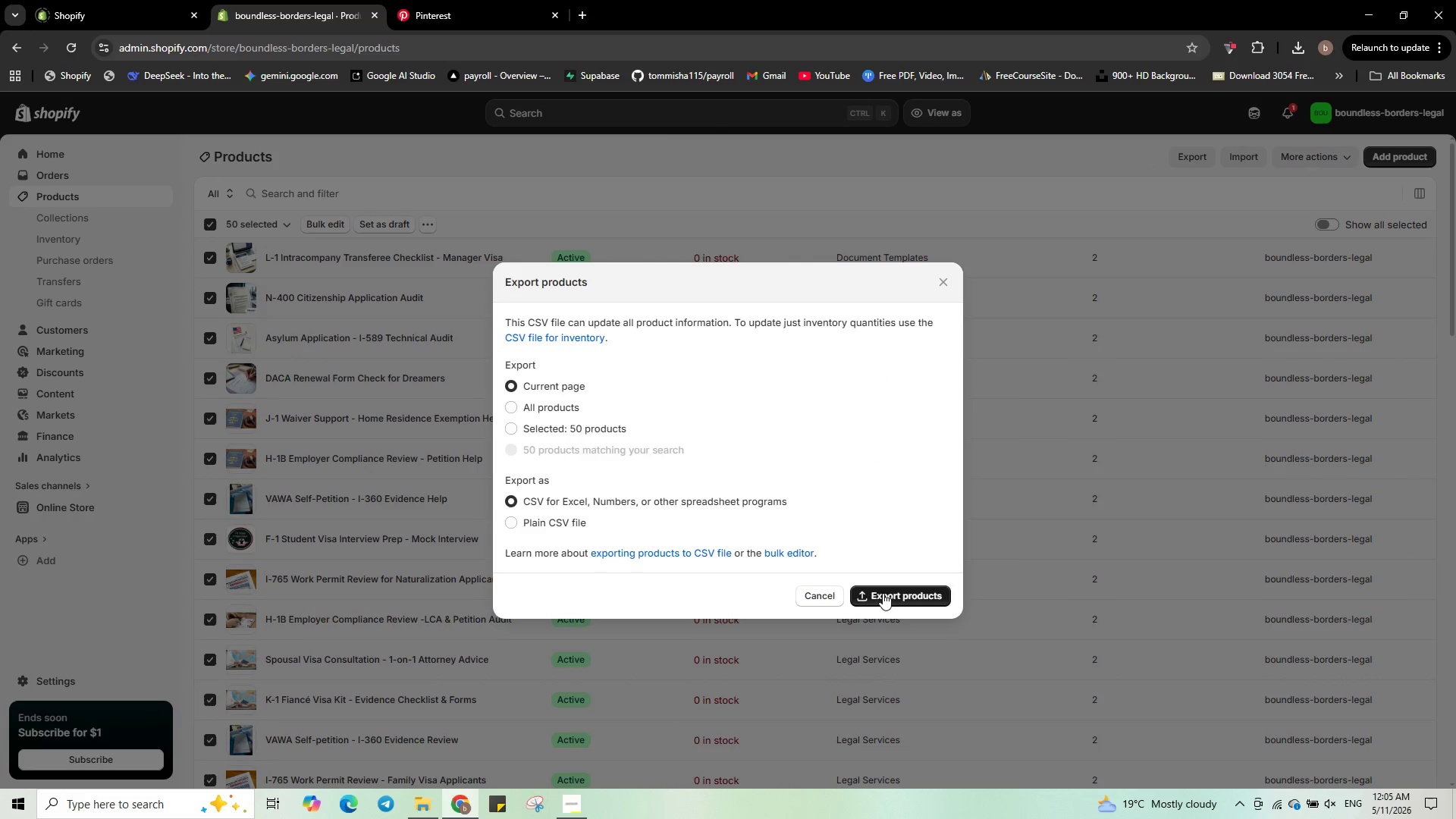 
left_click([890, 598])
 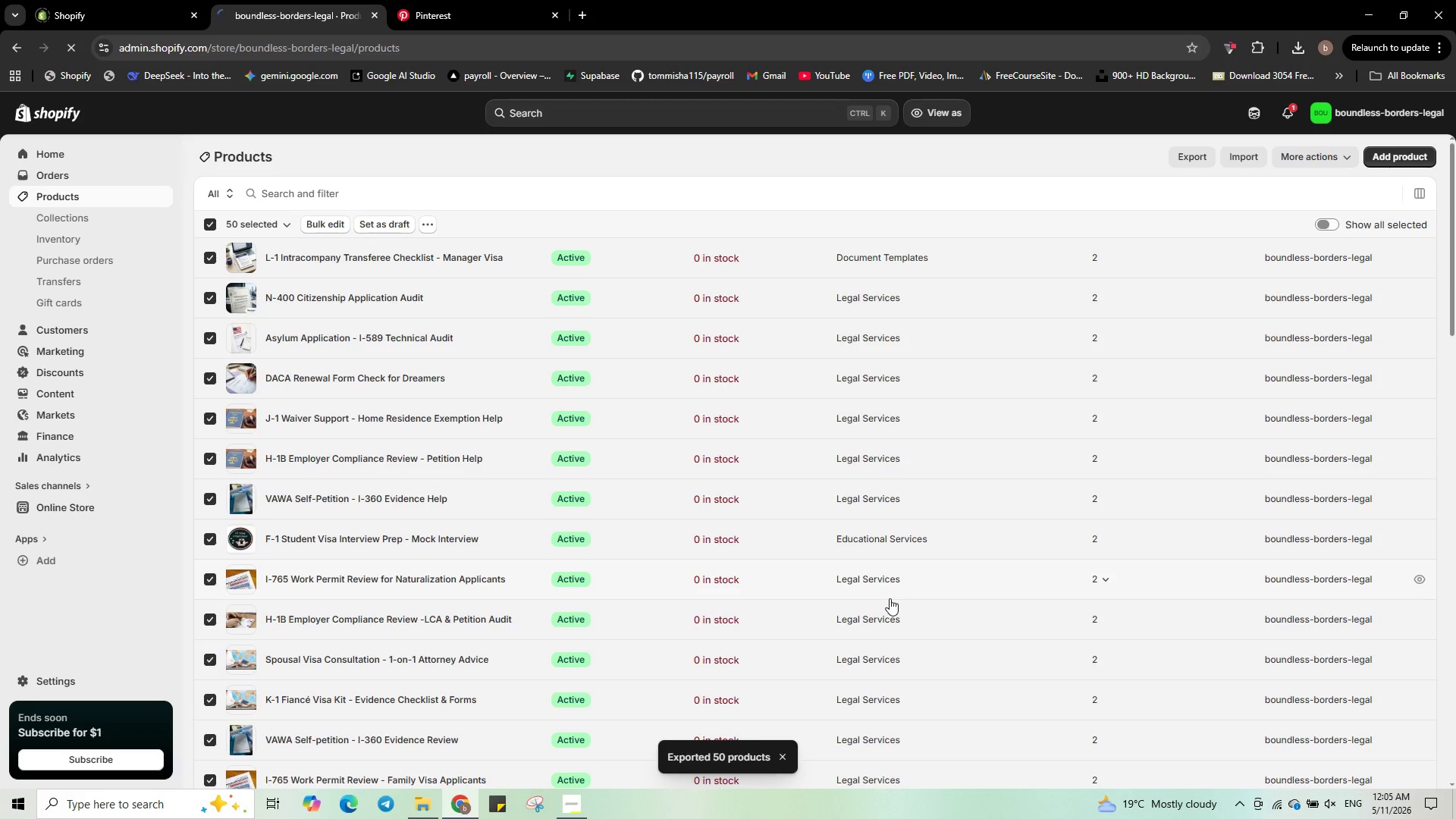 
wait(7.66)
 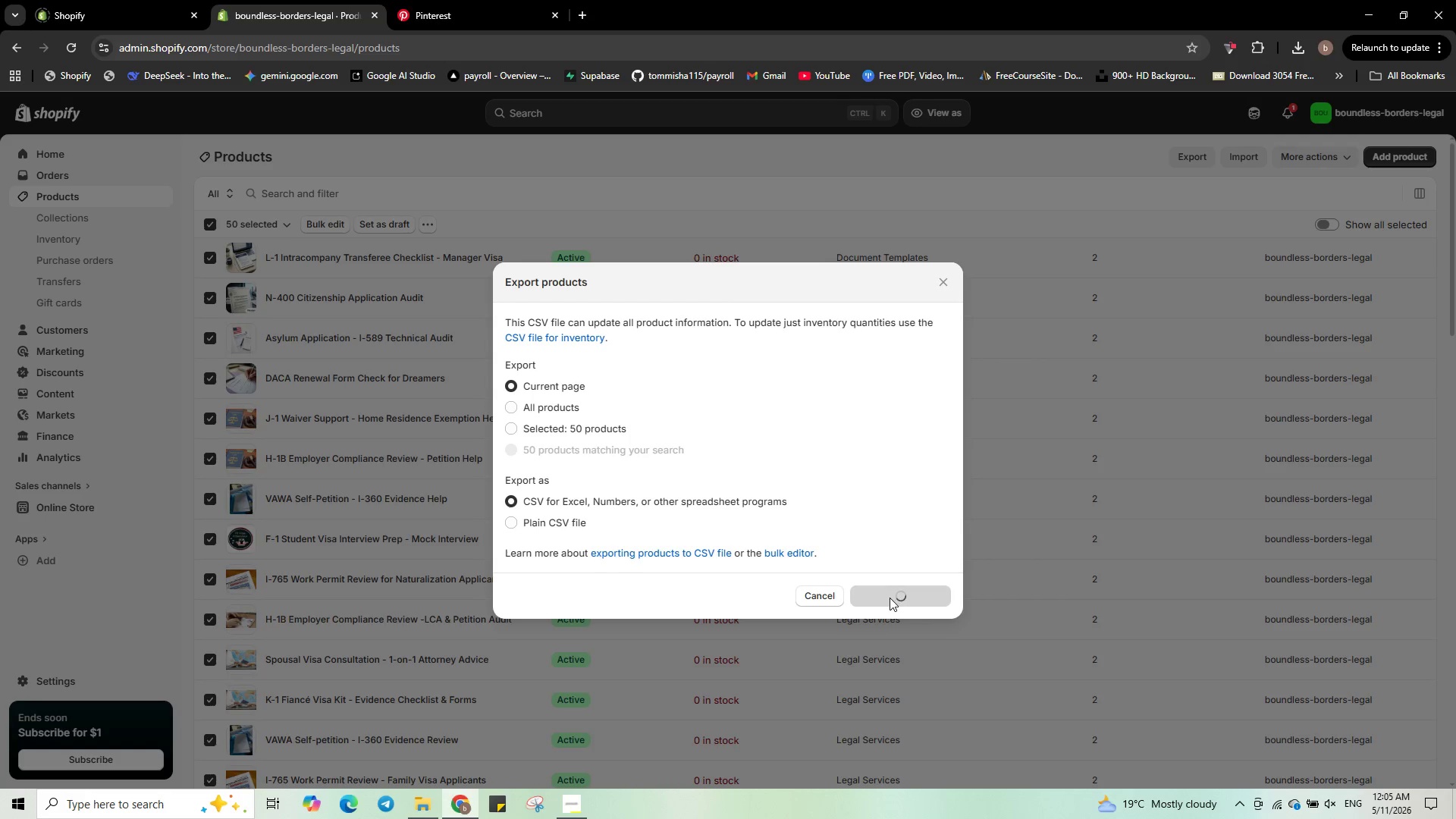 
mouse_move([885, 406])
 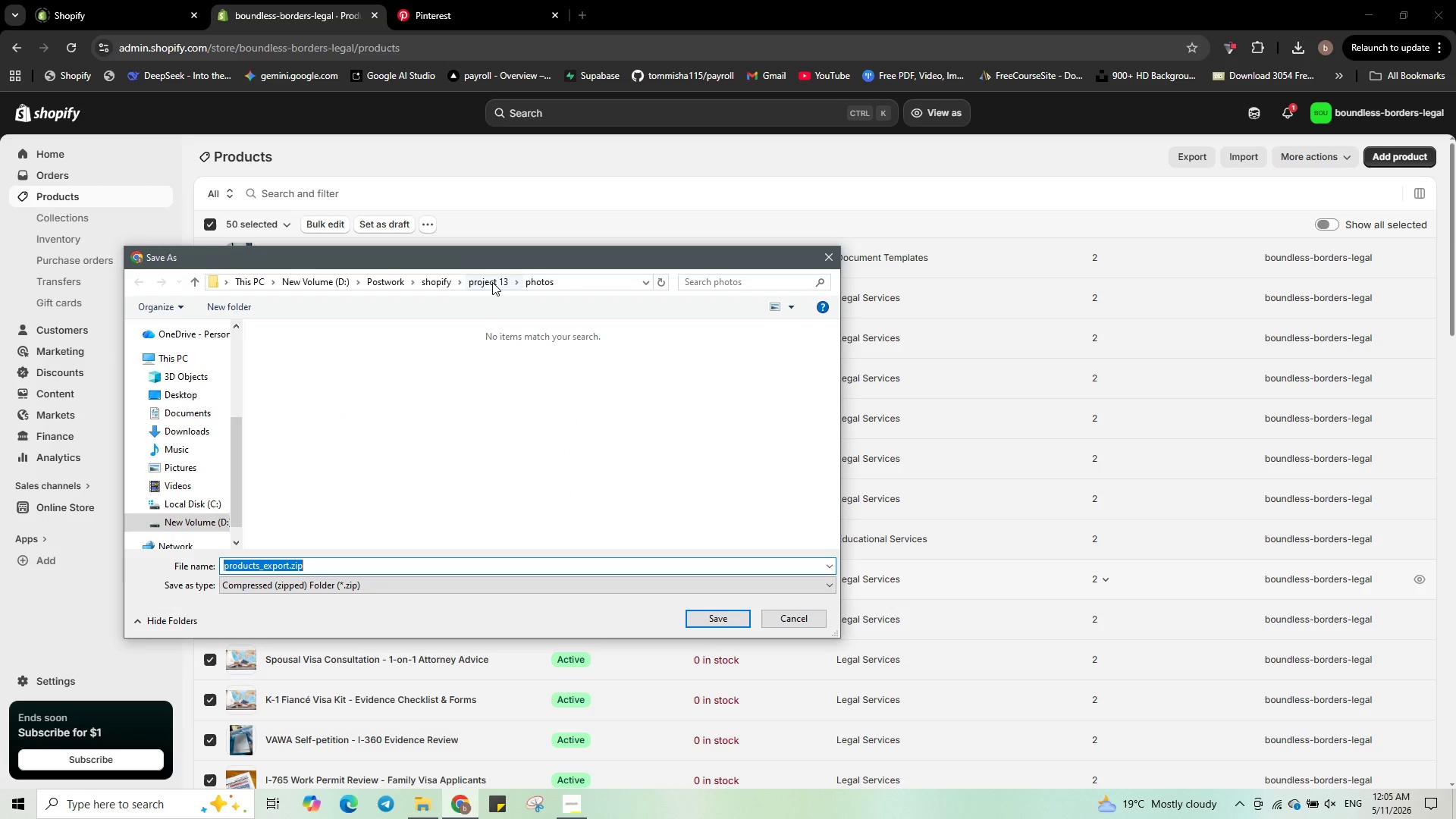 
left_click([492, 282])
 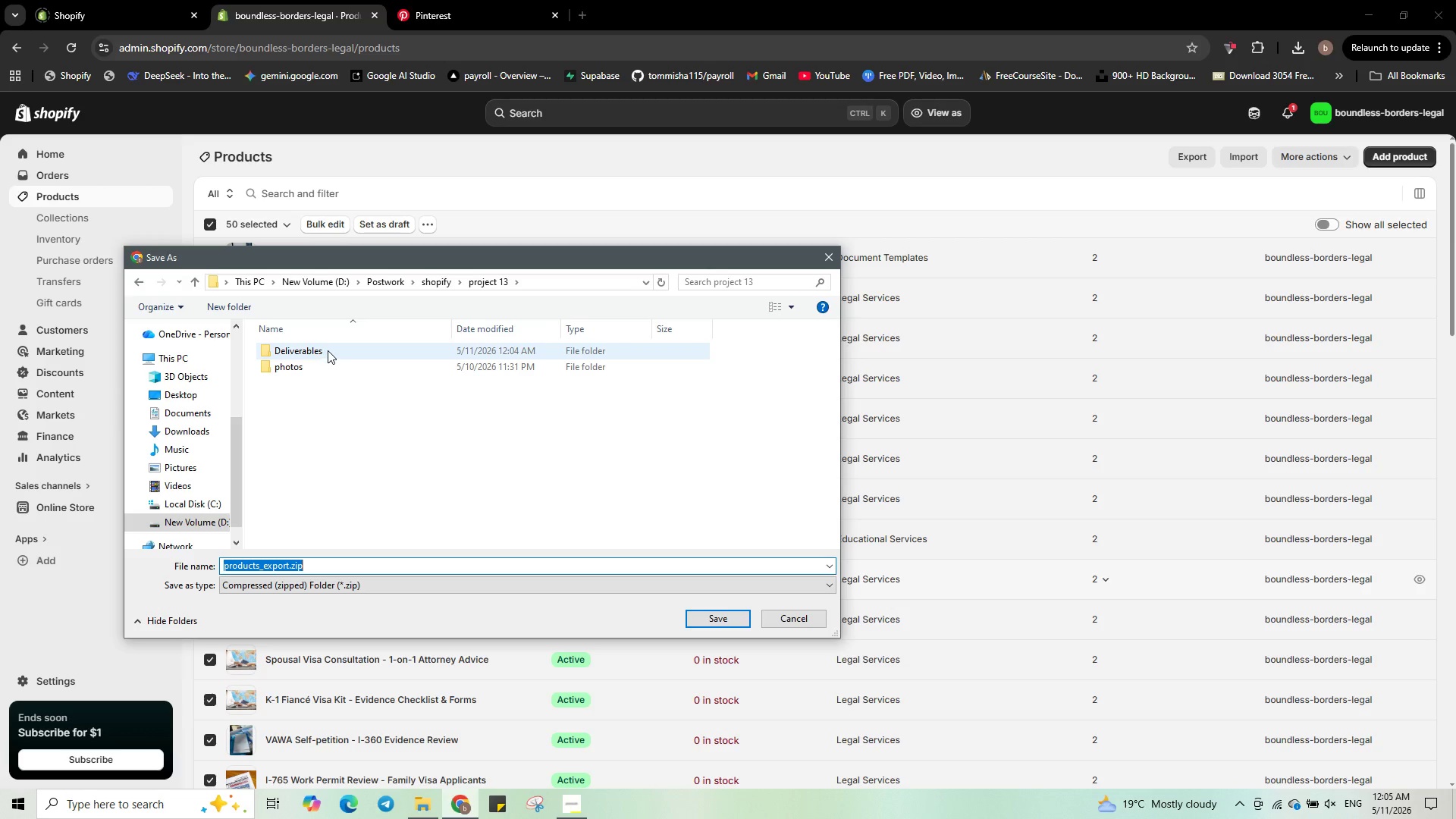 
double_click([328, 350])
 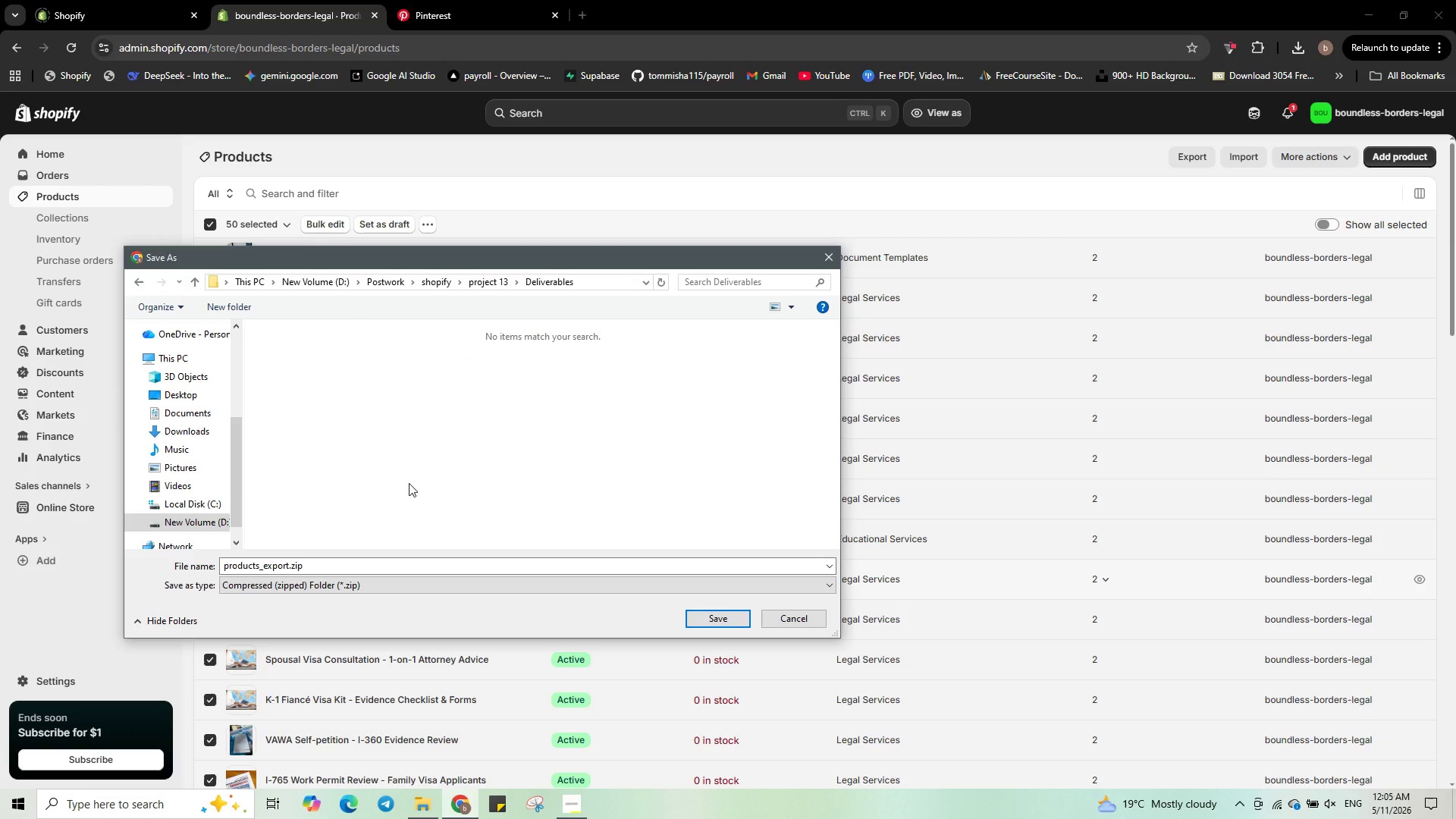 
wait(19.83)
 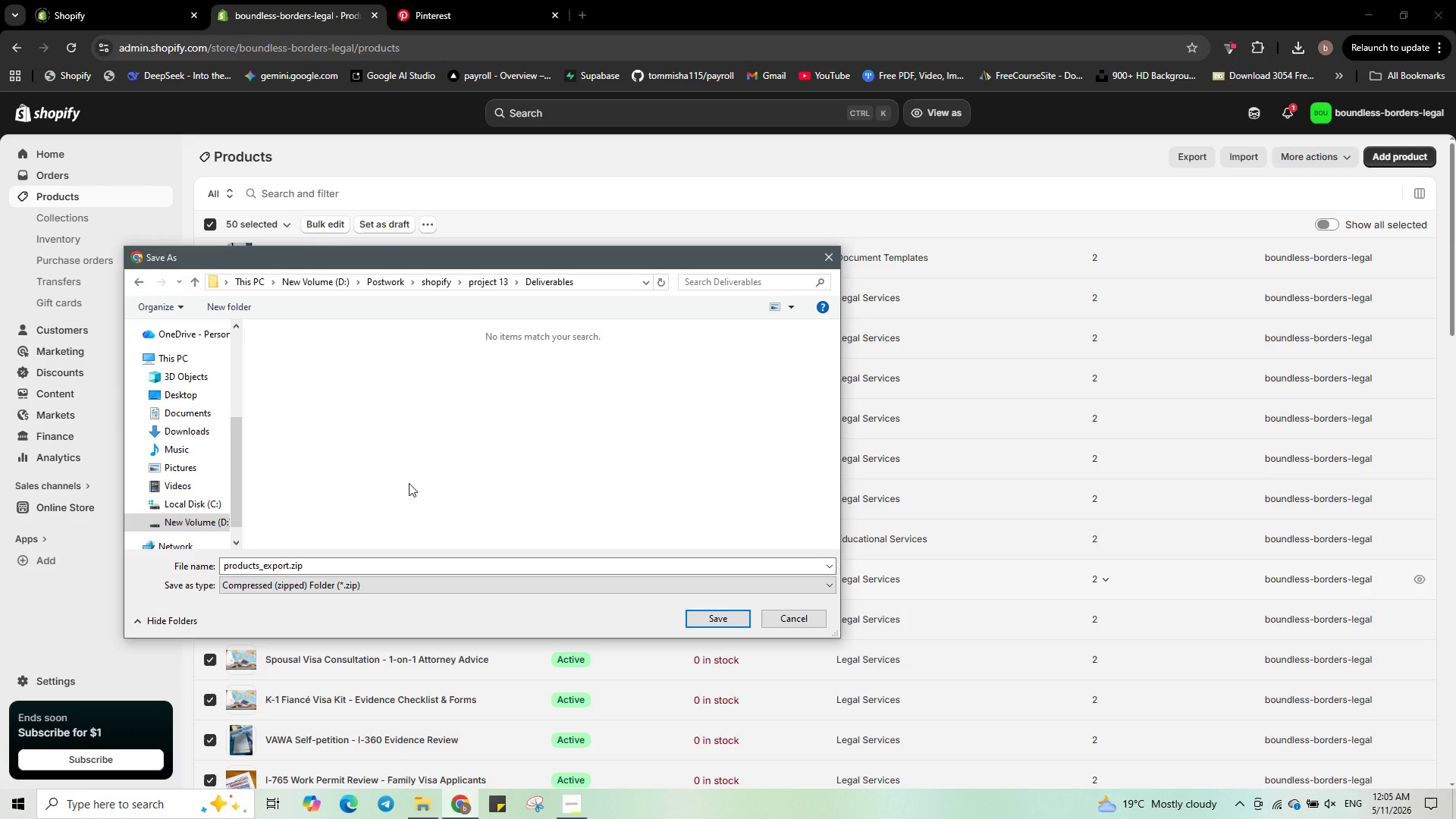 
left_click([324, 561])
 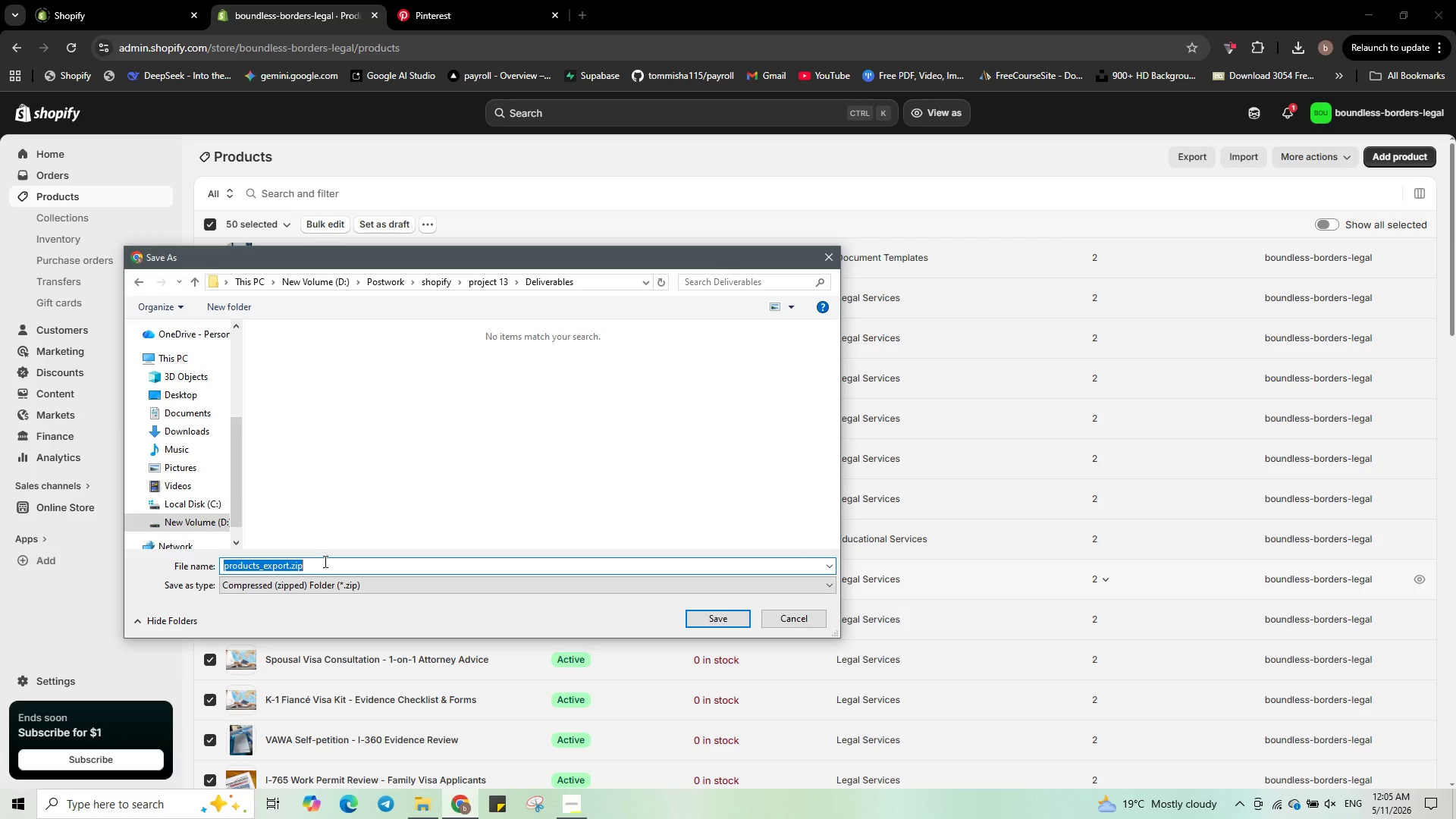 
hold_key(key=ShiftLeft, duration=3.3)
 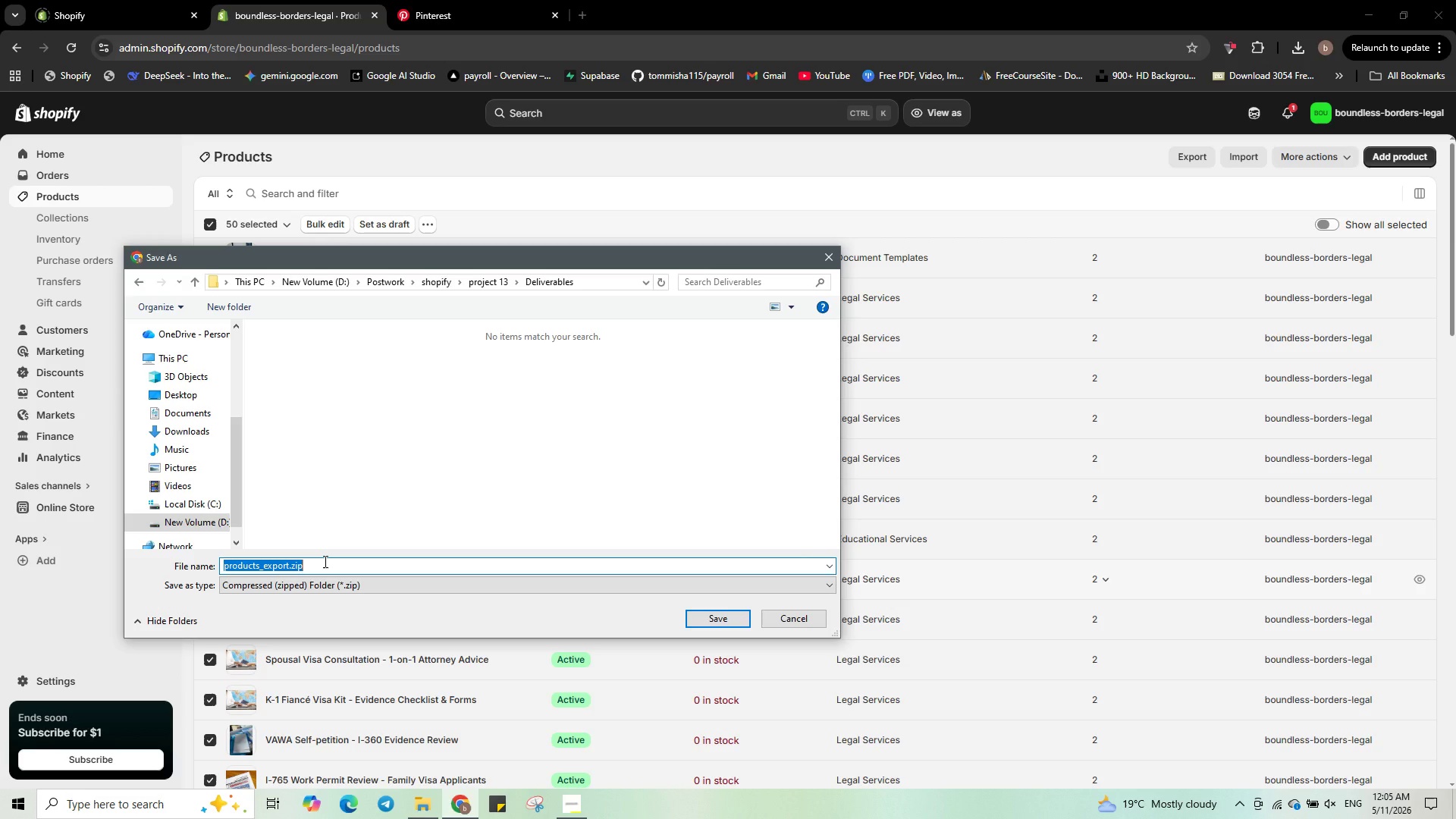 
type(boundless_bordes)
key(Backspace)
type(rs_)
 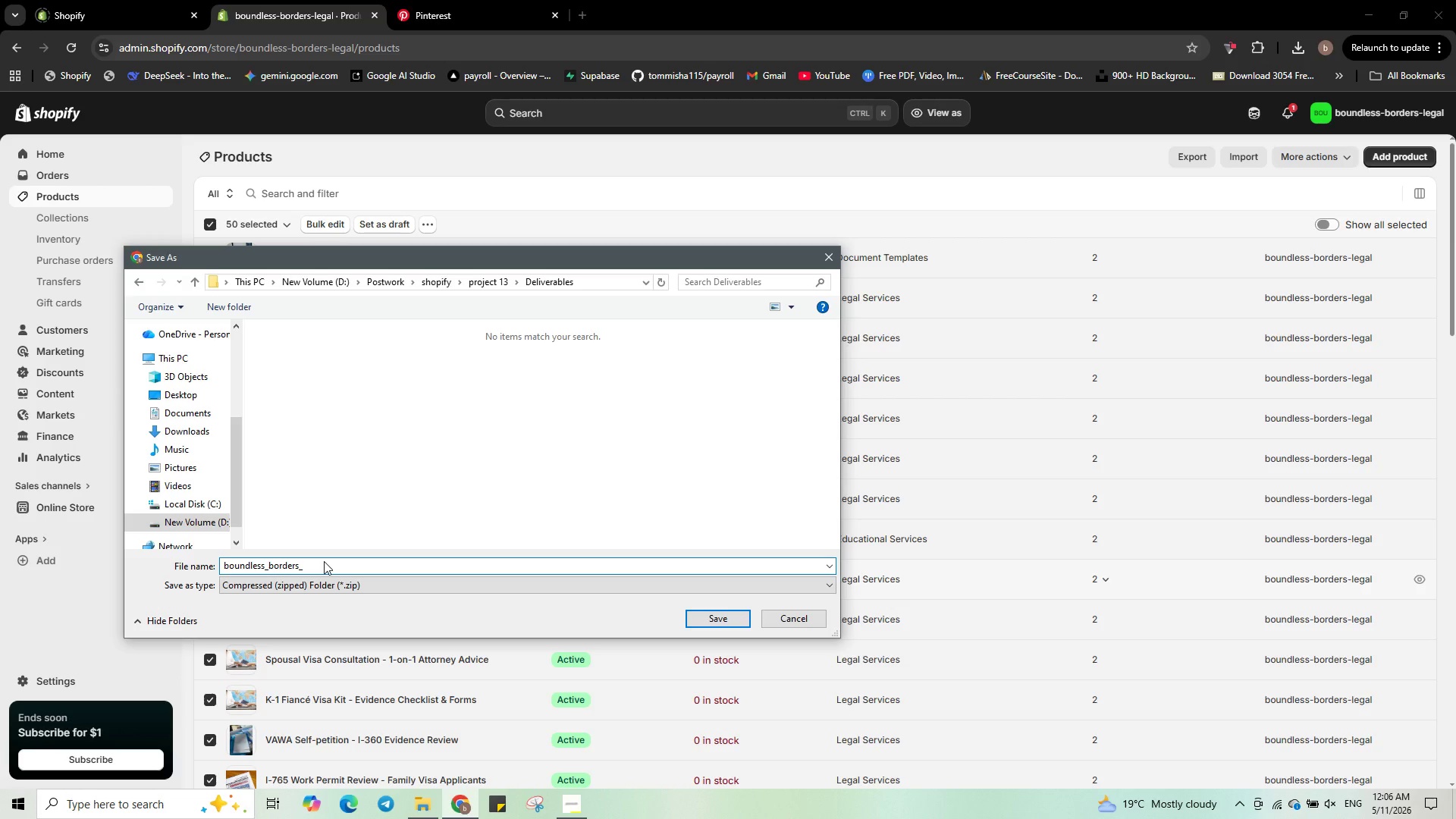 
type(legal_final)
 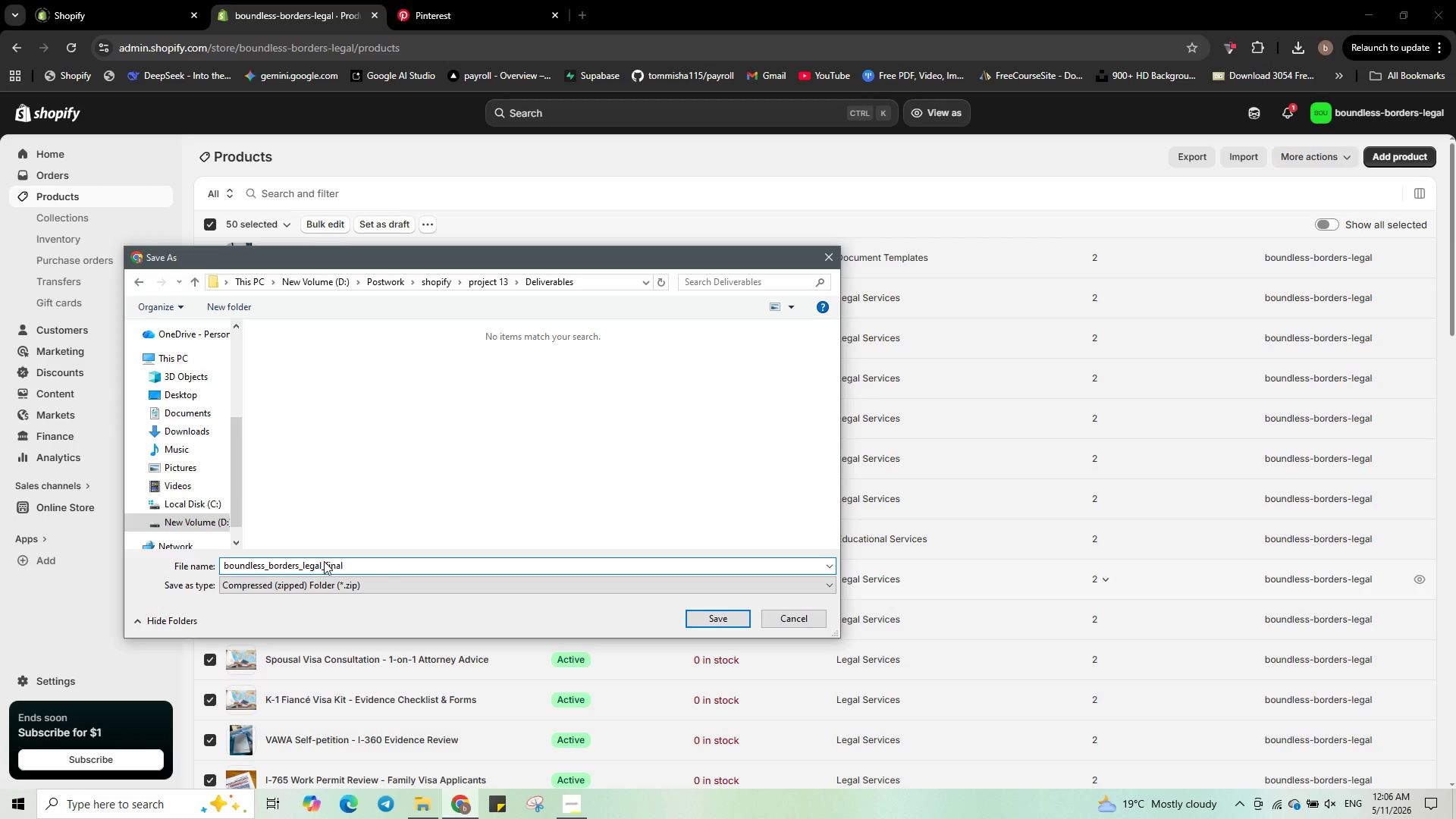 
left_click([707, 618])
 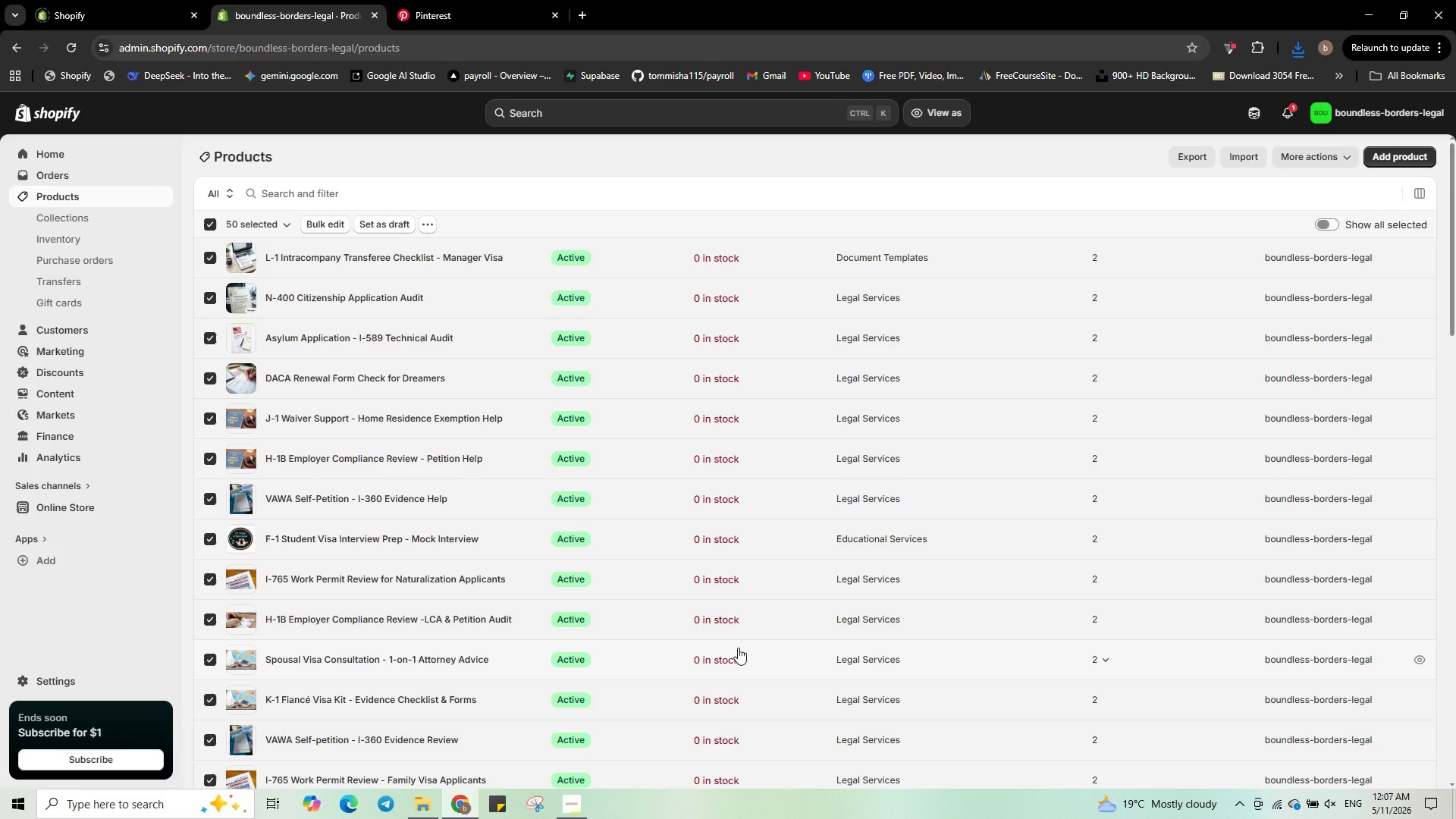 
wait(57.22)
 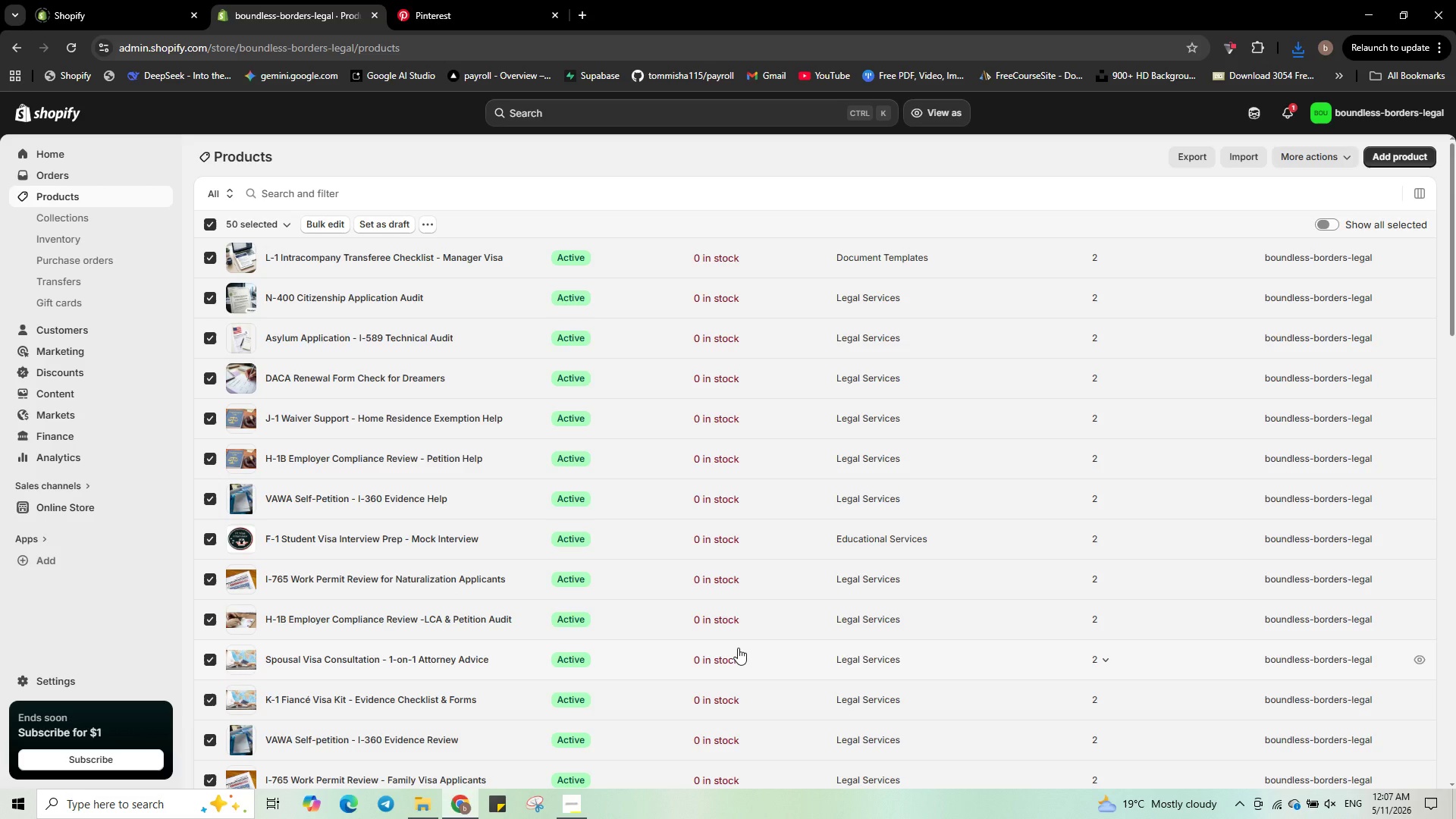 
left_click([77, 501])
 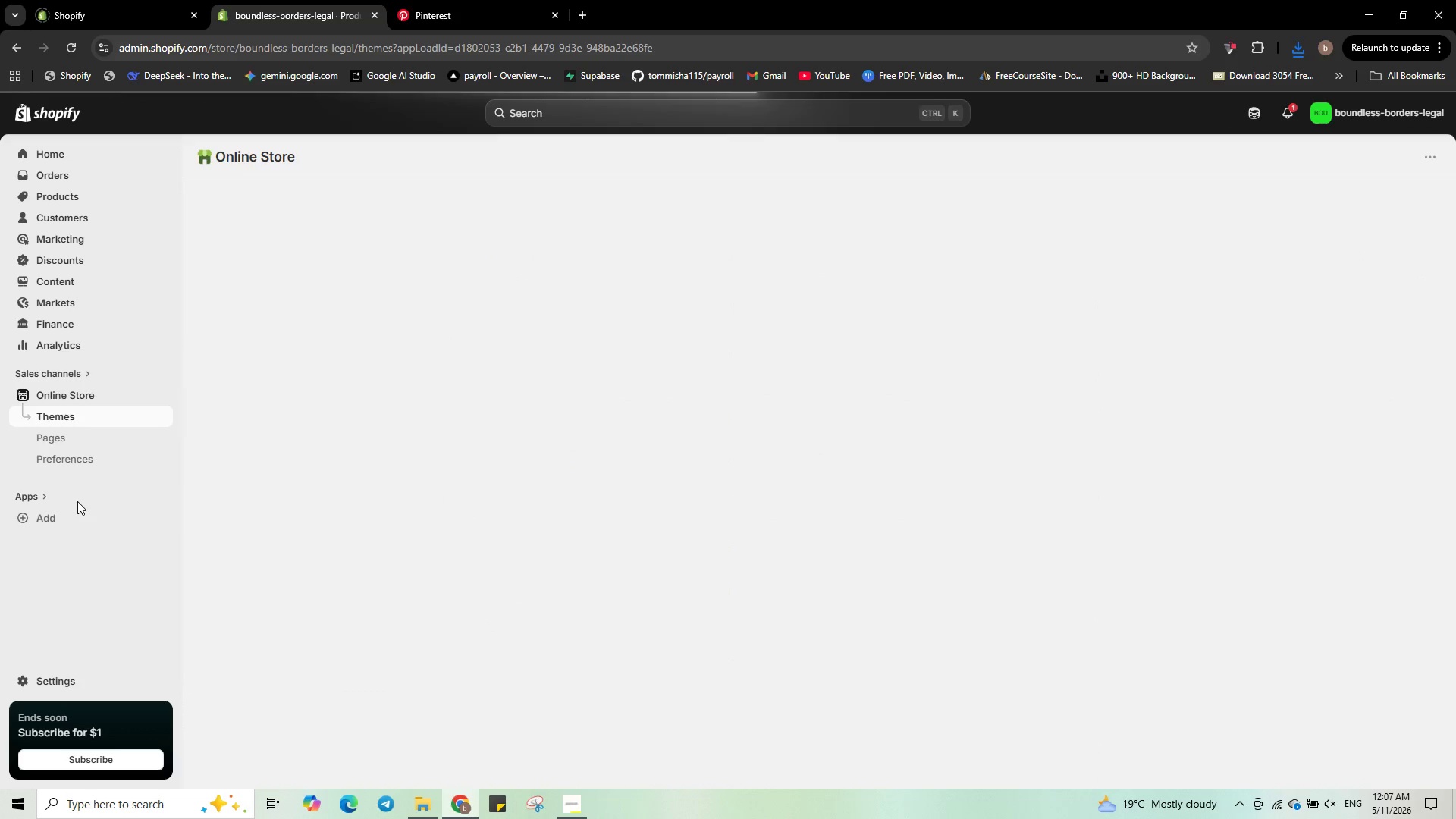 
wait(9.78)
 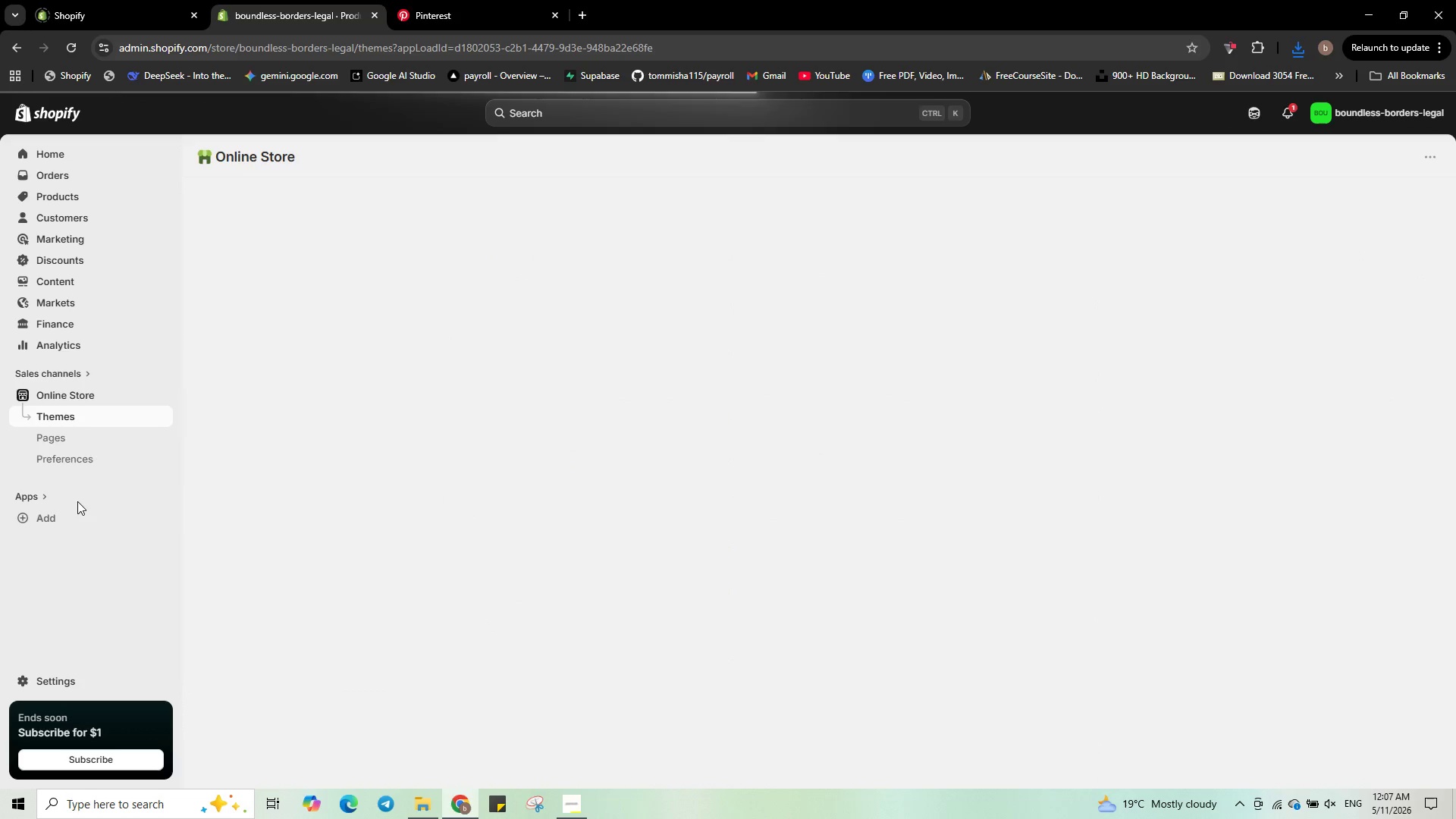 
left_click([1034, 202])
 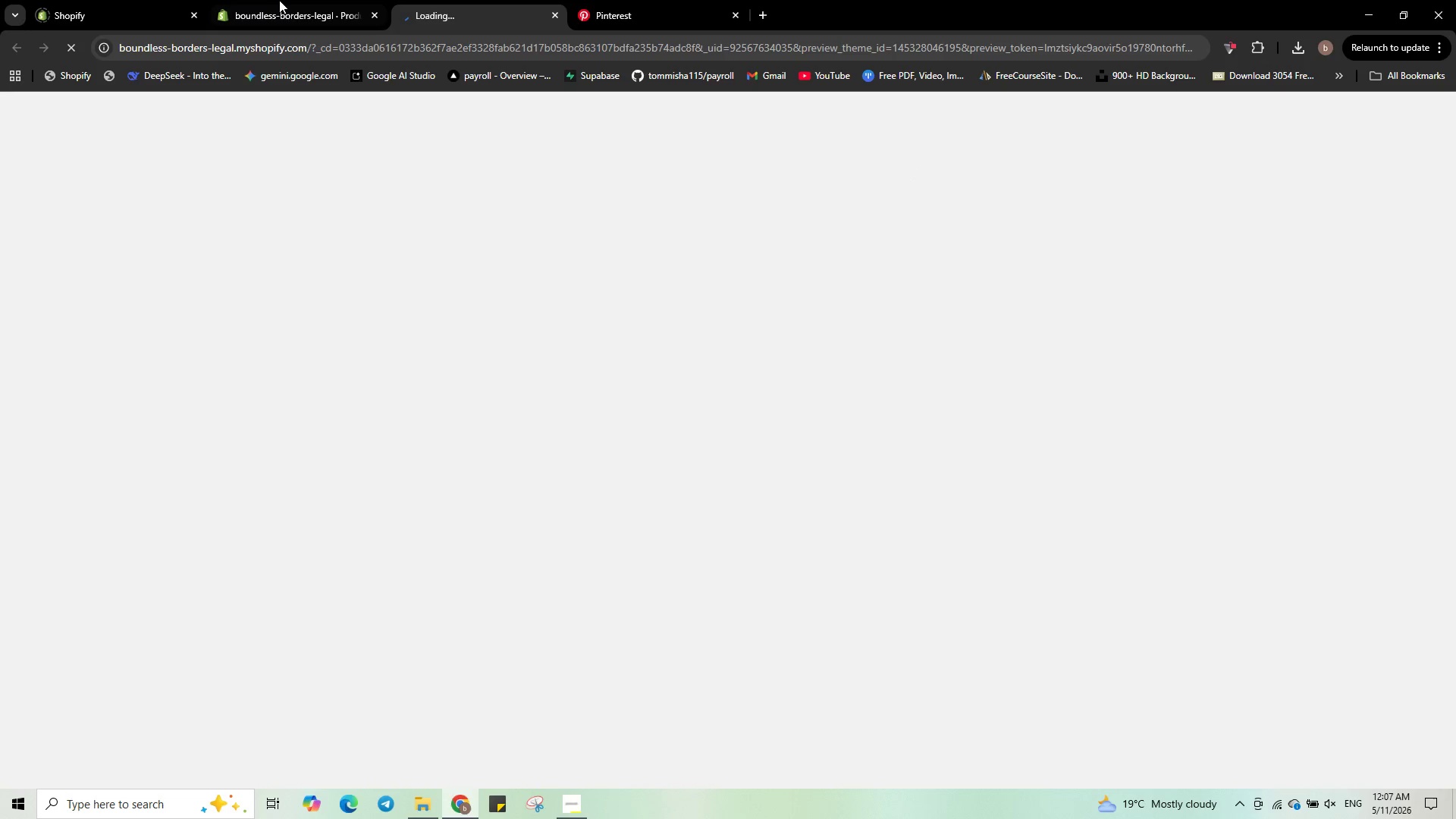 
left_click([281, 5])
 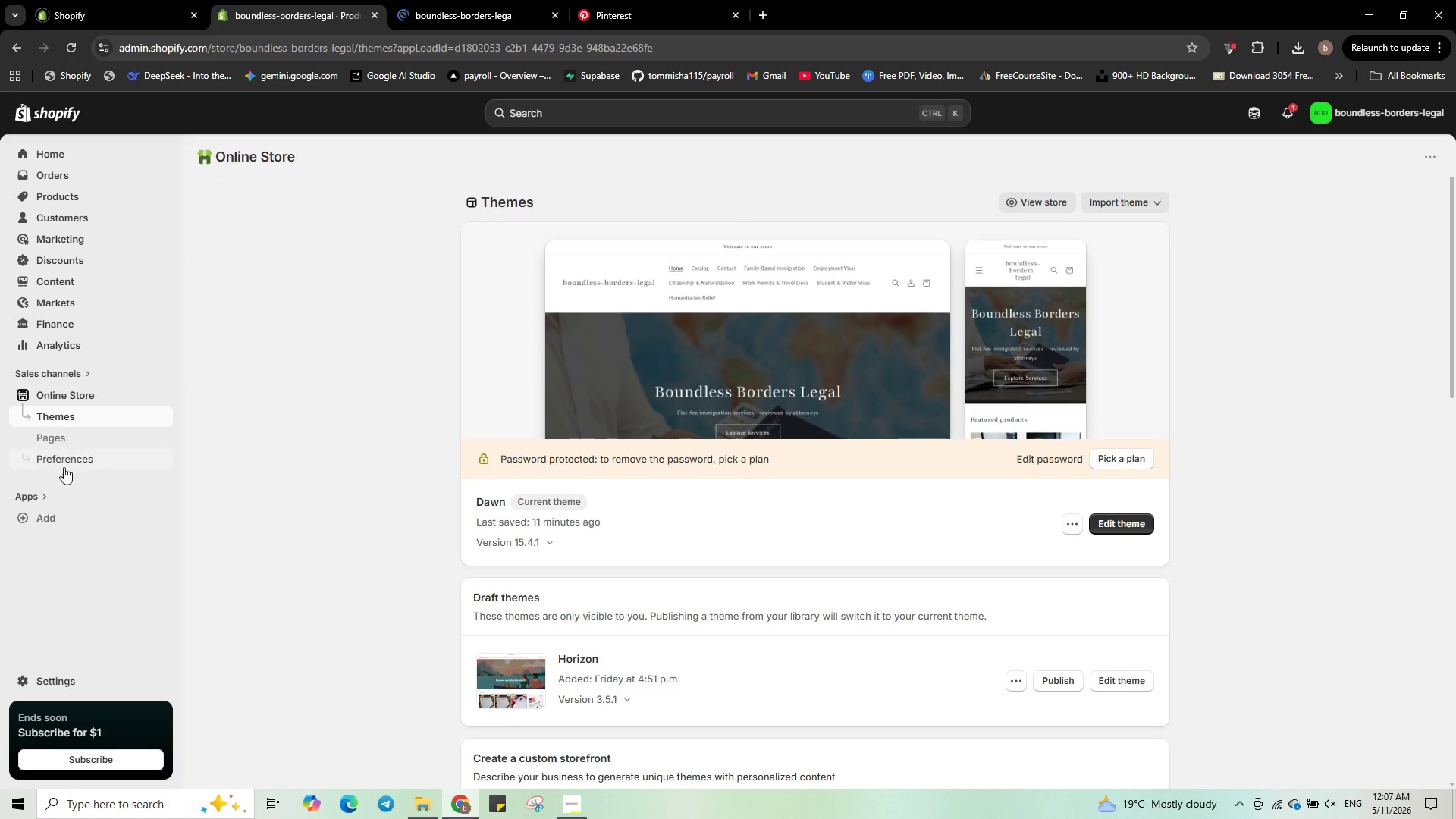 
left_click([67, 461])
 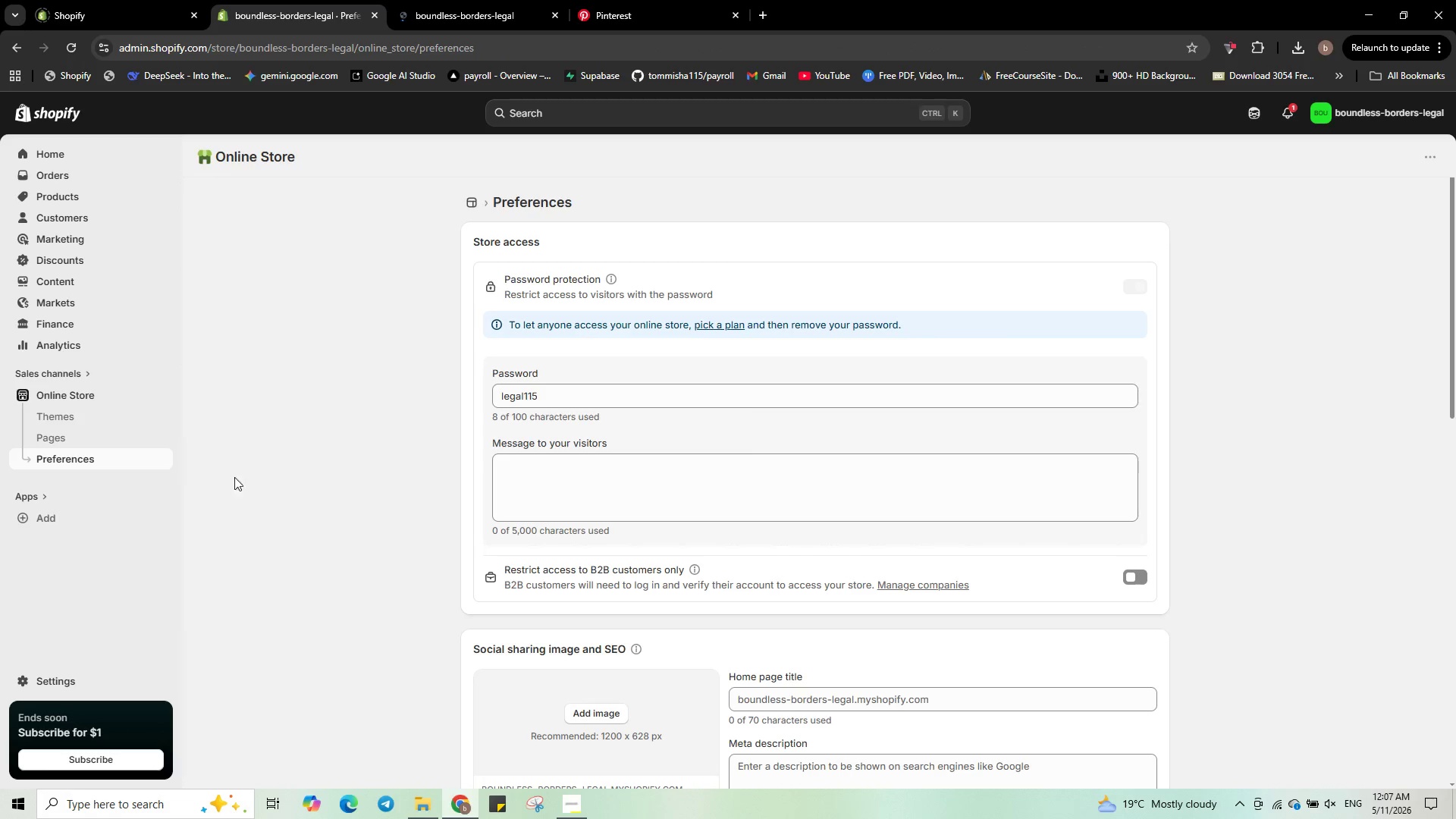 
wait(5.62)
 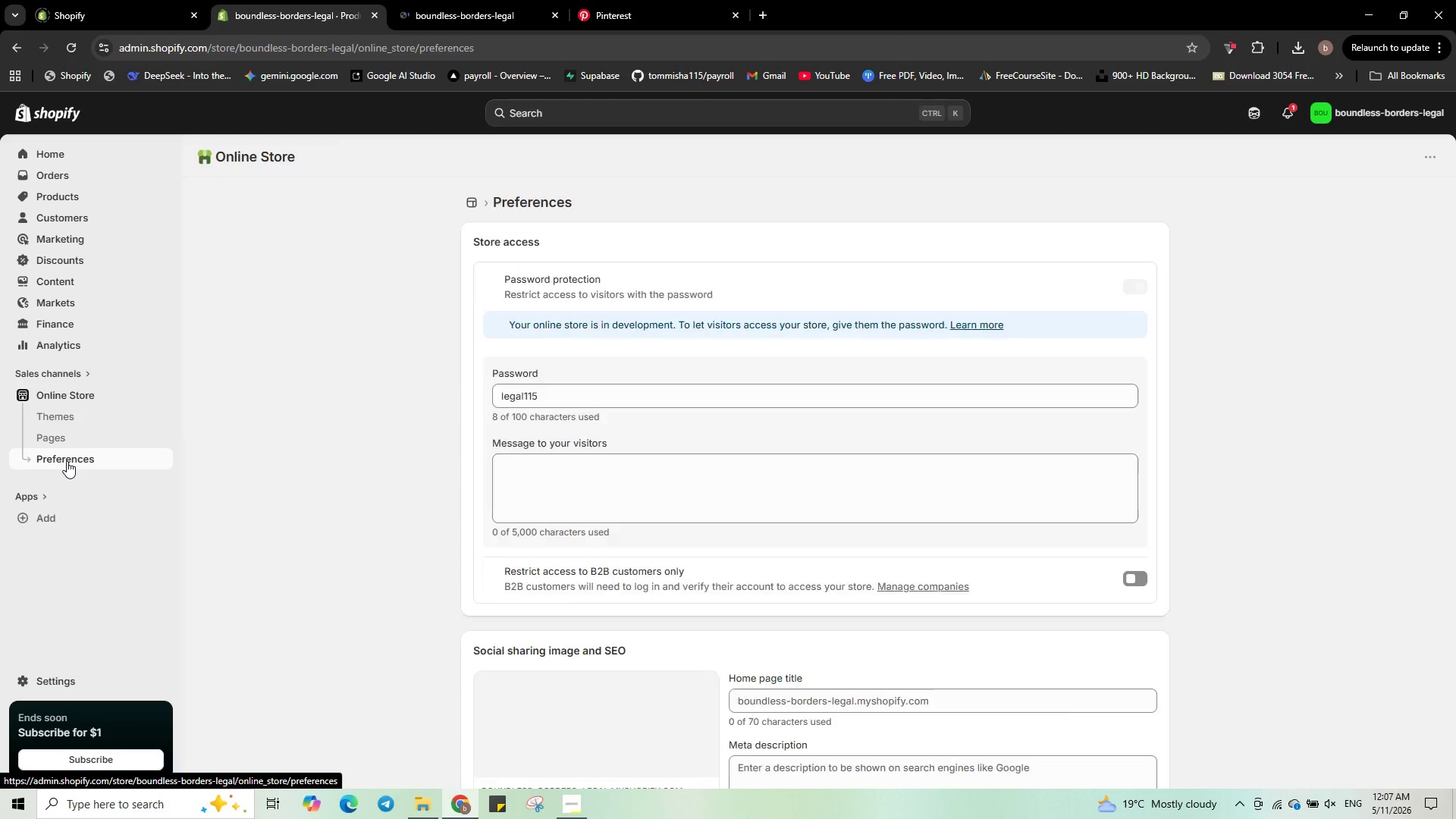 
left_click([572, 385])
 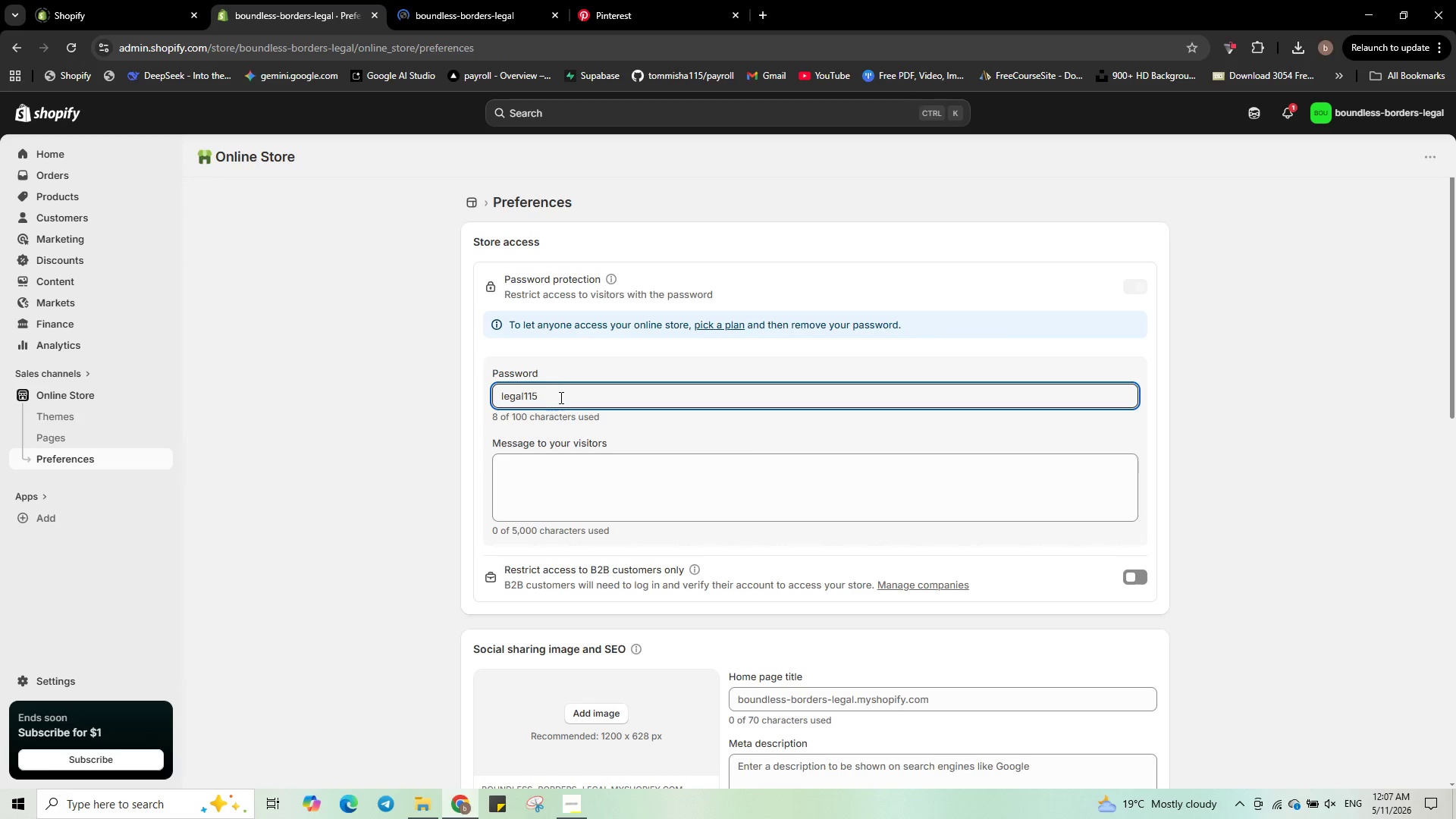 
left_click_drag(start_coordinate=[557, 397], to_coordinate=[501, 394])
 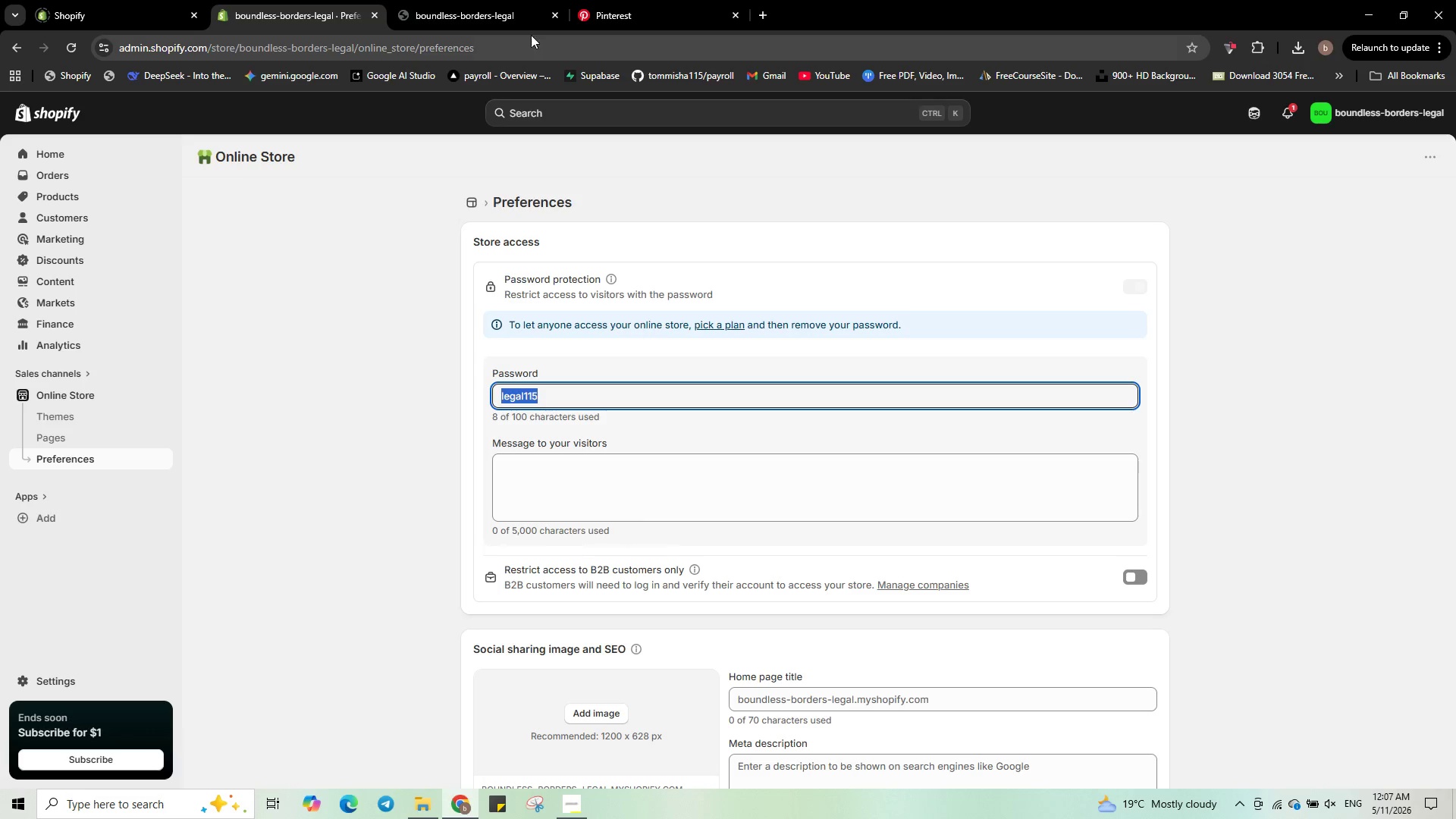 